 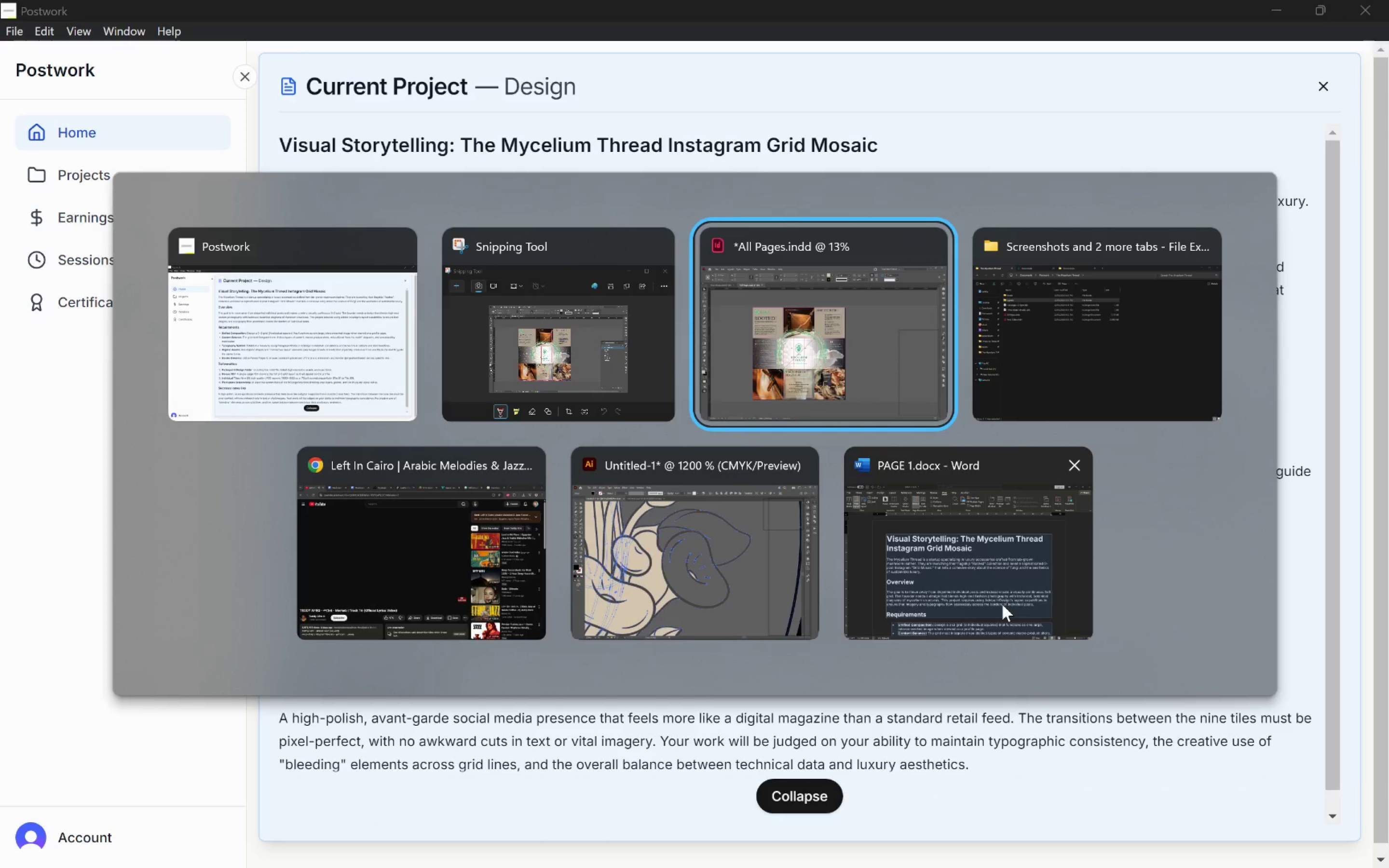 
left_click([168, 401])
 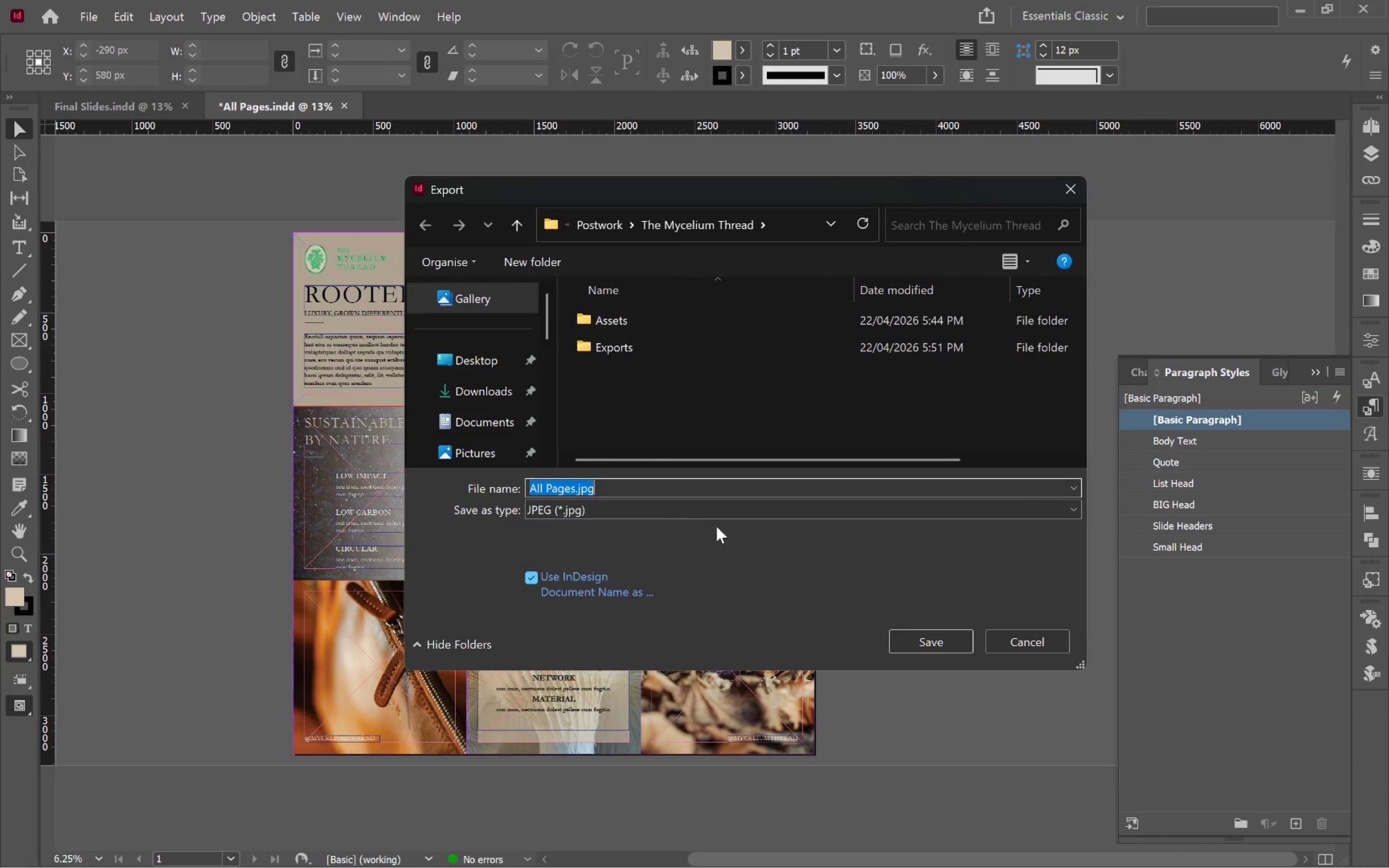 
left_click([677, 509])
 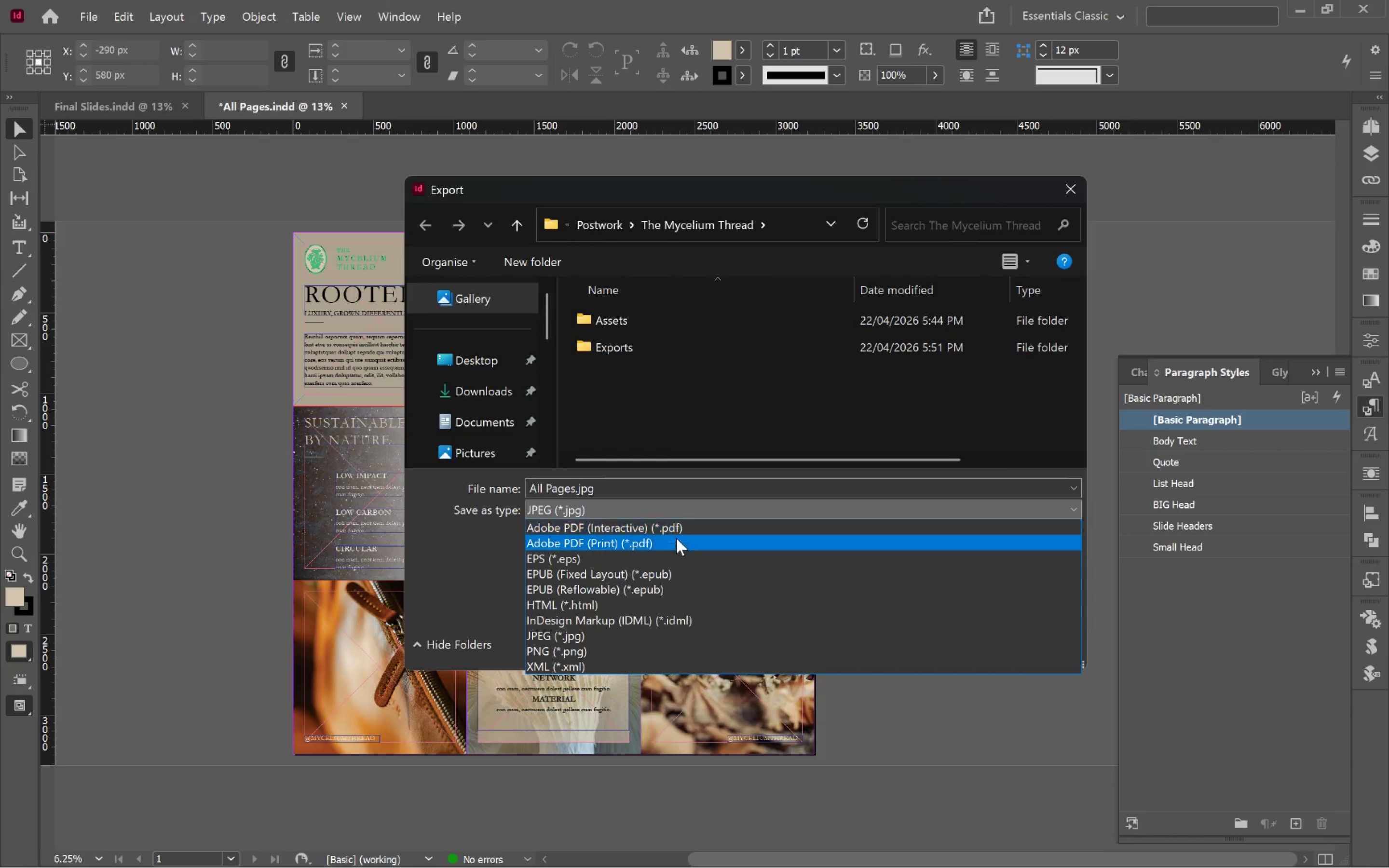 
left_click([677, 541])
 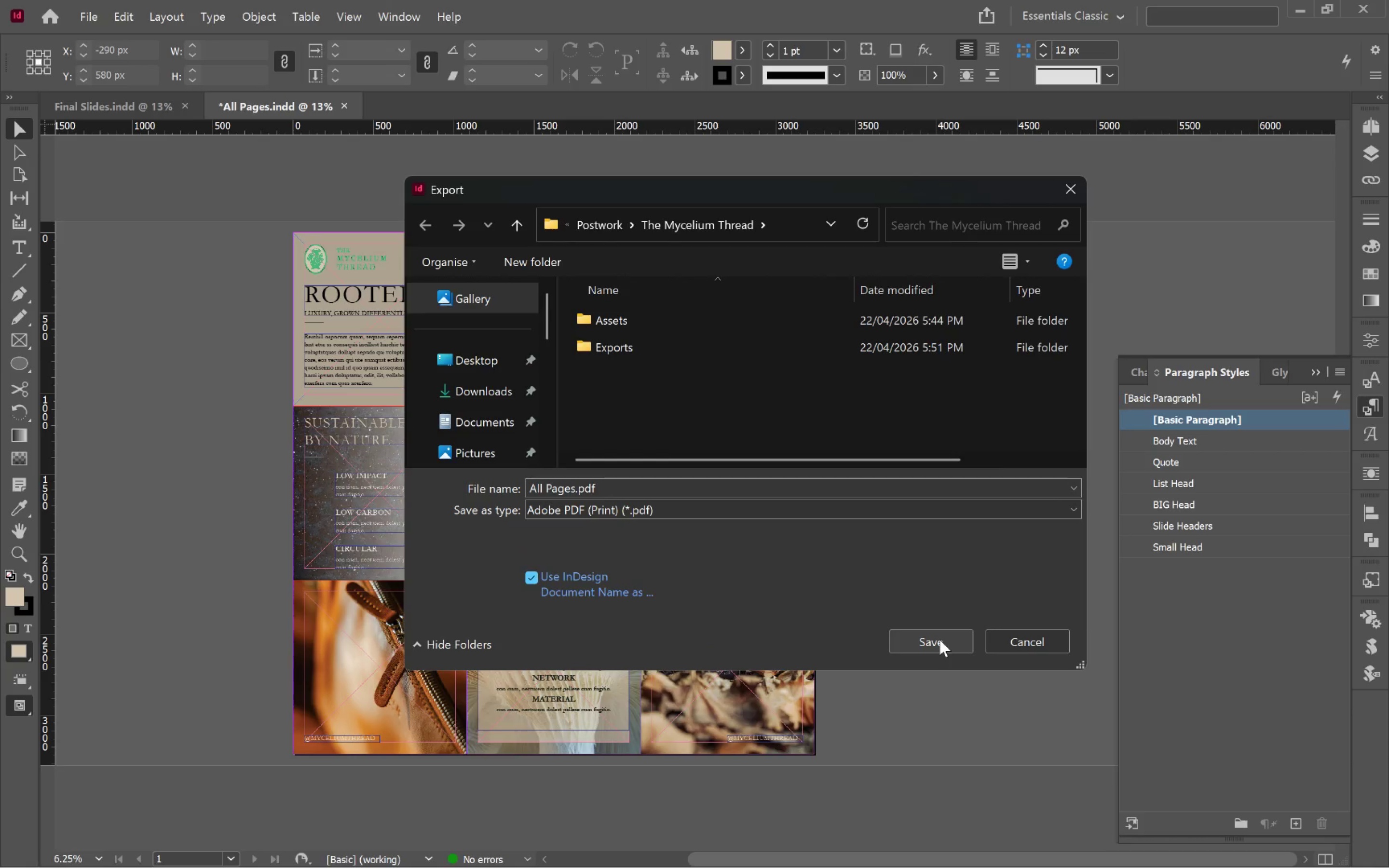 
left_click([940, 639])
 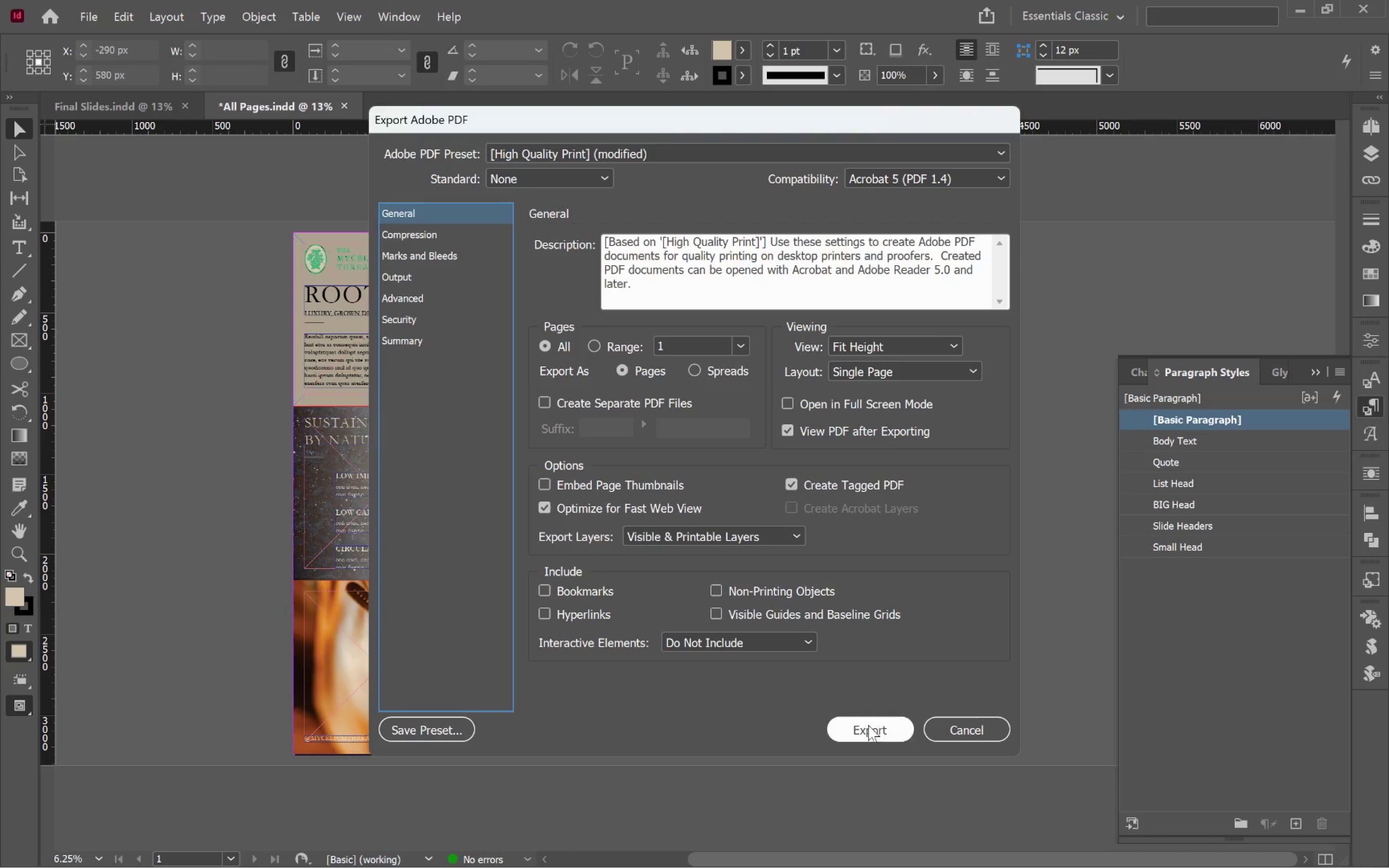 
left_click([870, 732])
 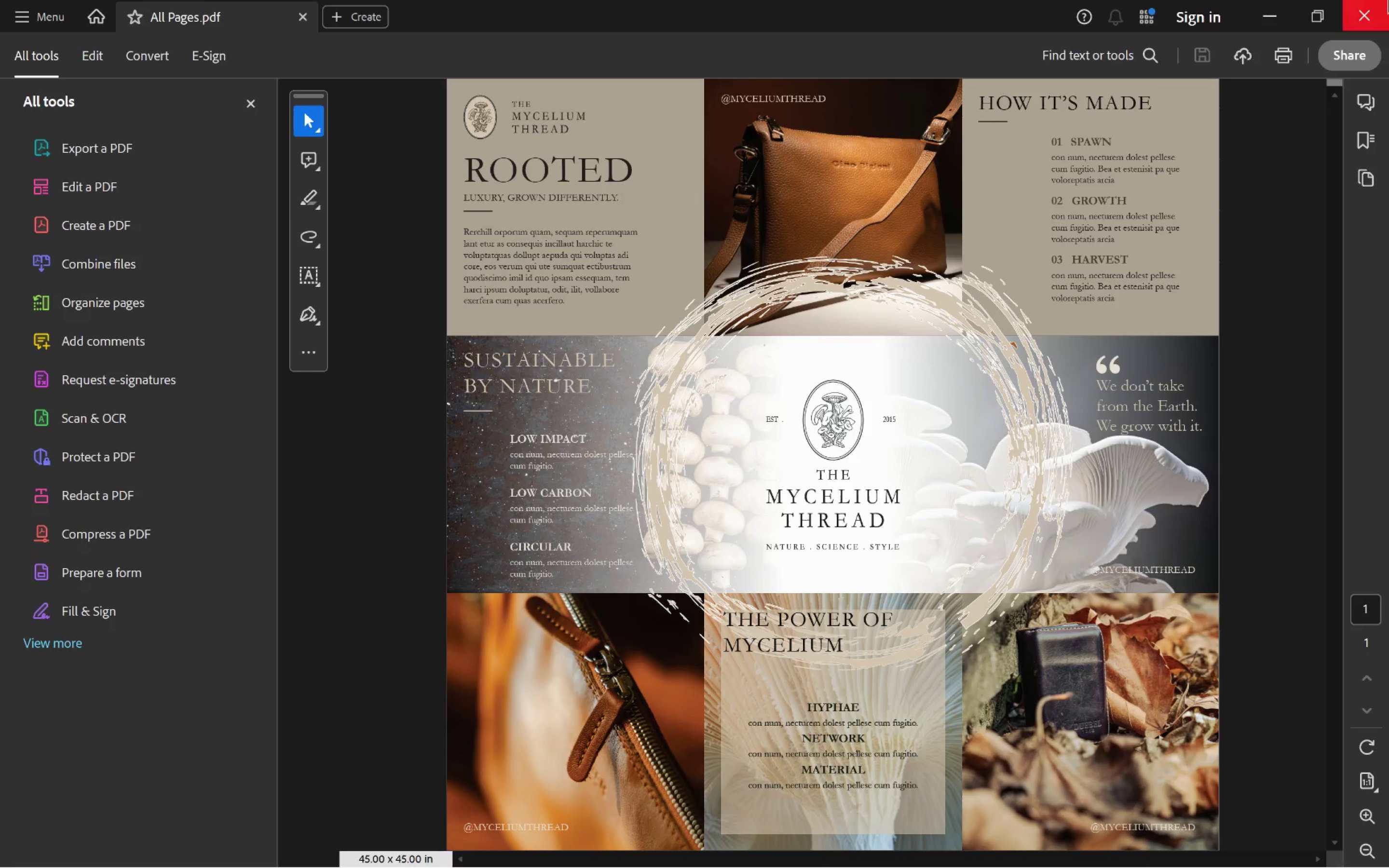 
wait(15.87)
 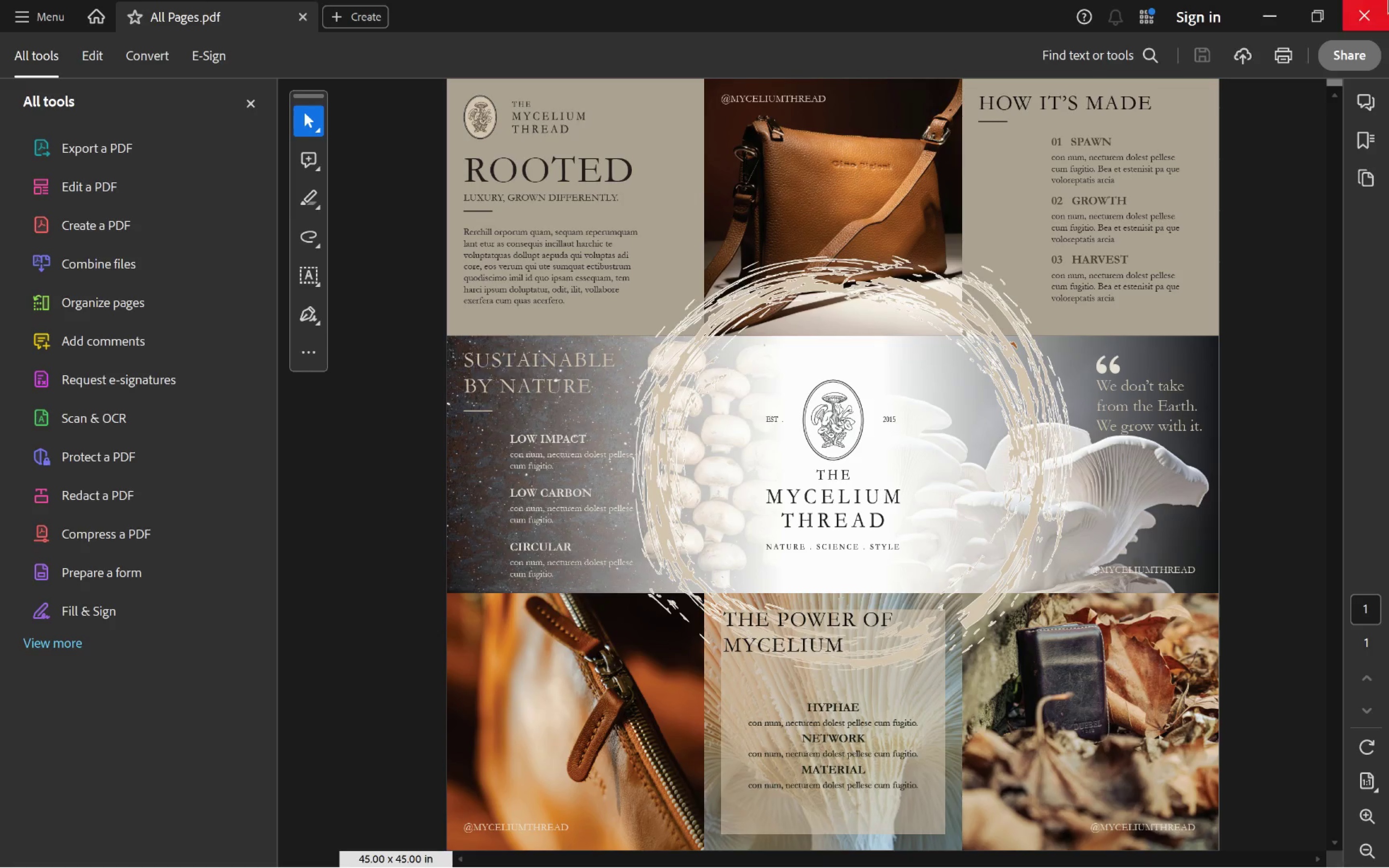 
left_click([1389, 0])
 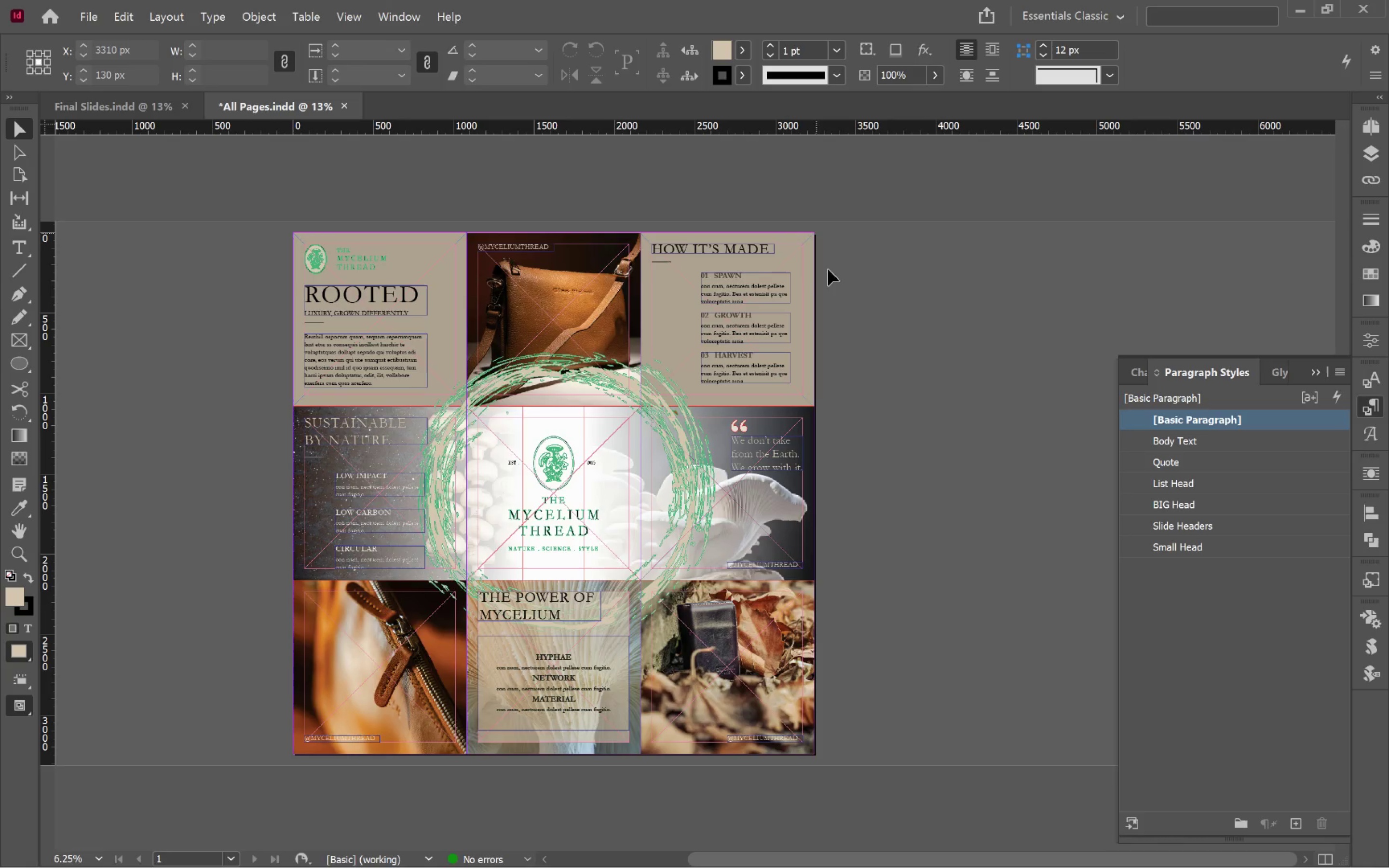 